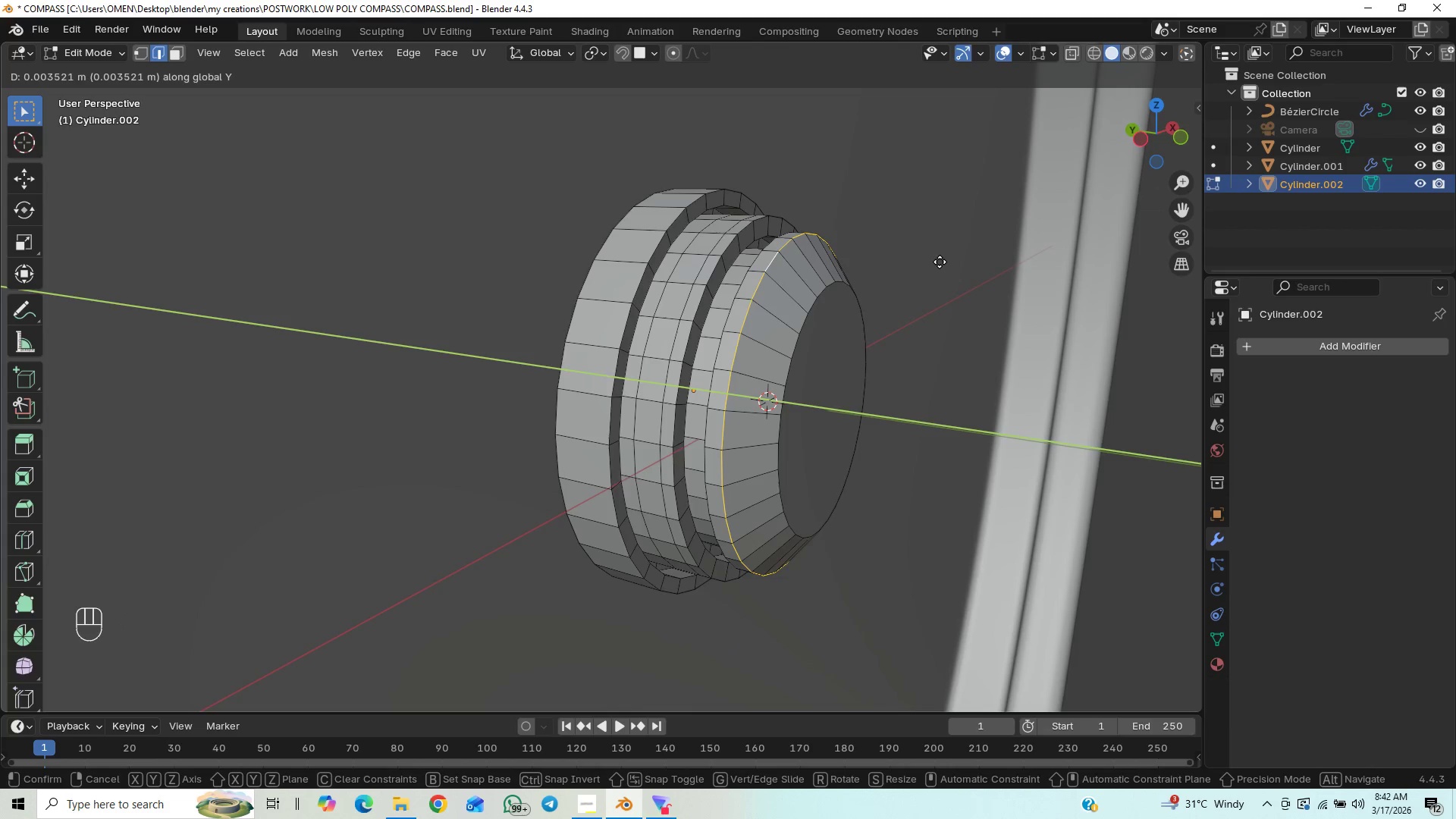 
wait(9.81)
 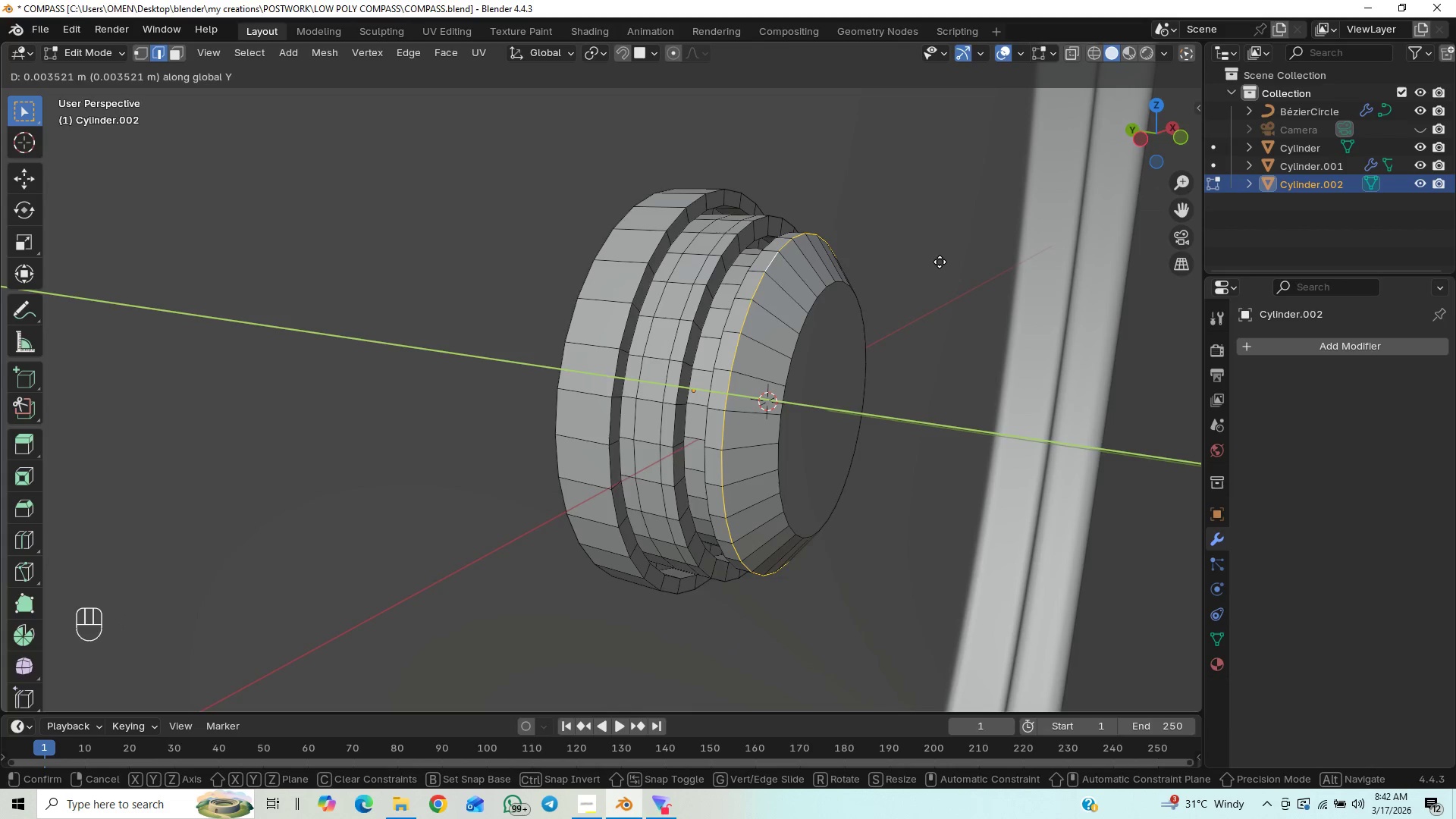 
left_click([940, 262])
 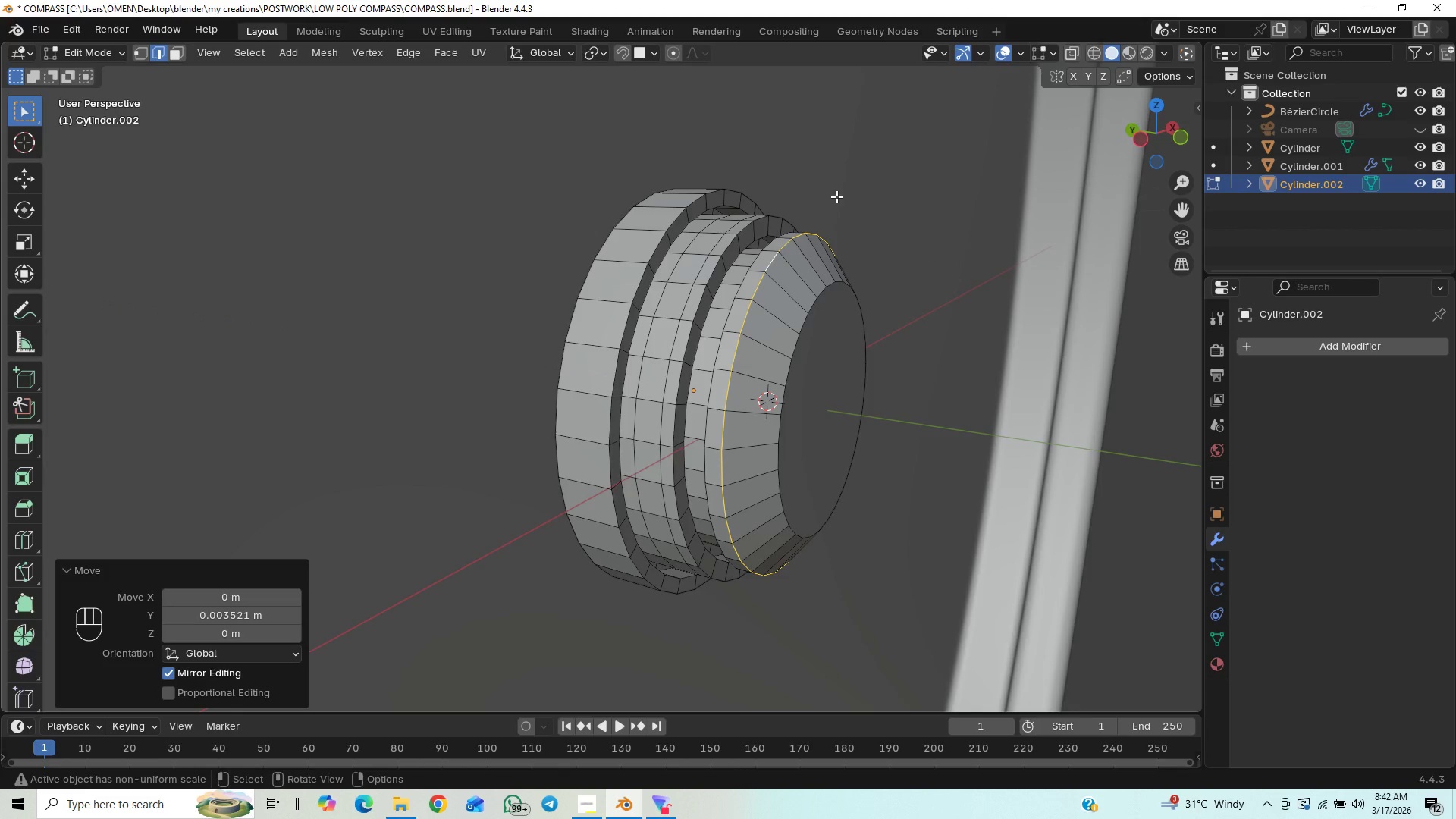 
key(Control+S)
 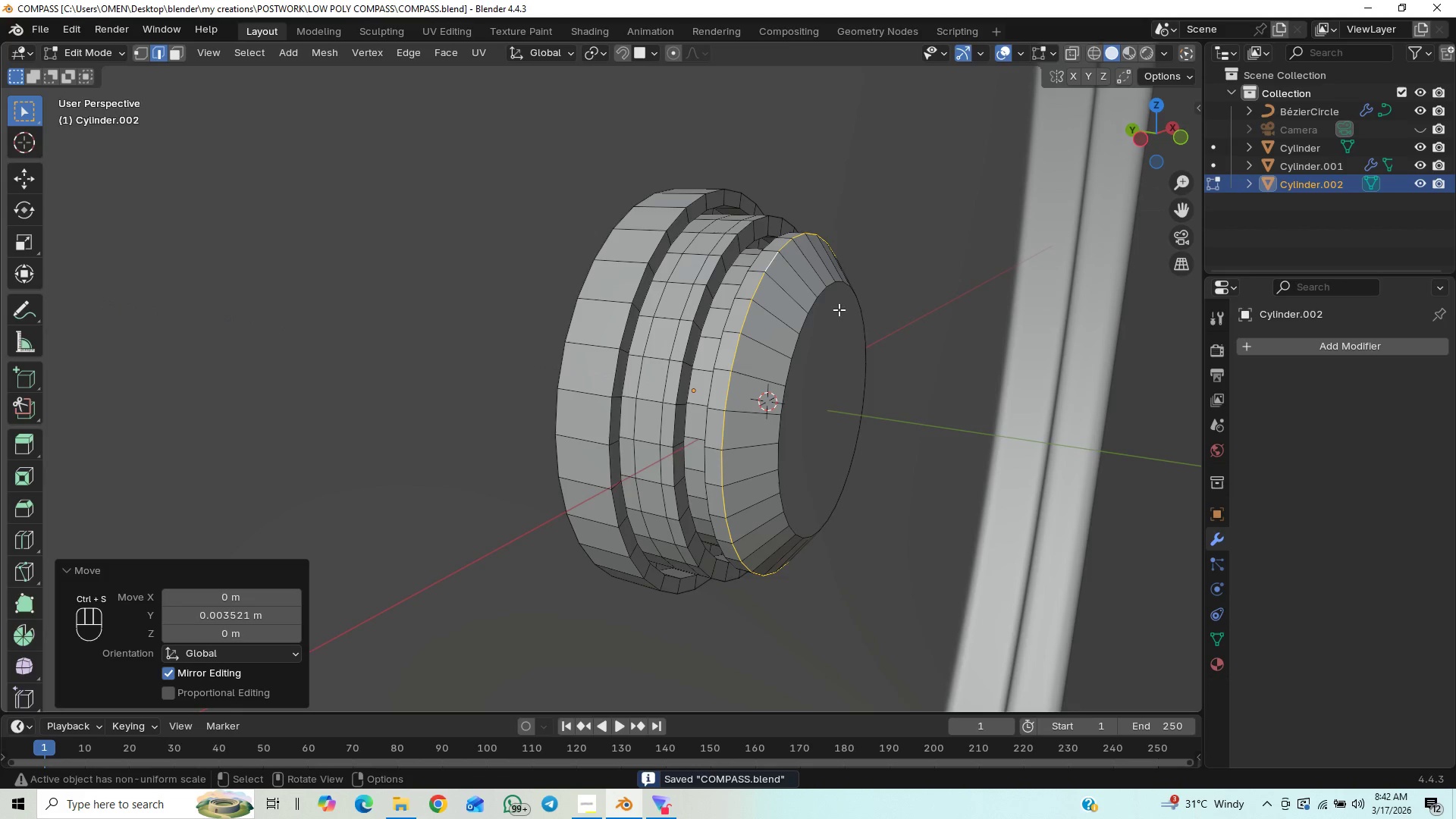 
scroll: coordinate [840, 310], scroll_direction: down, amount: 1.0
 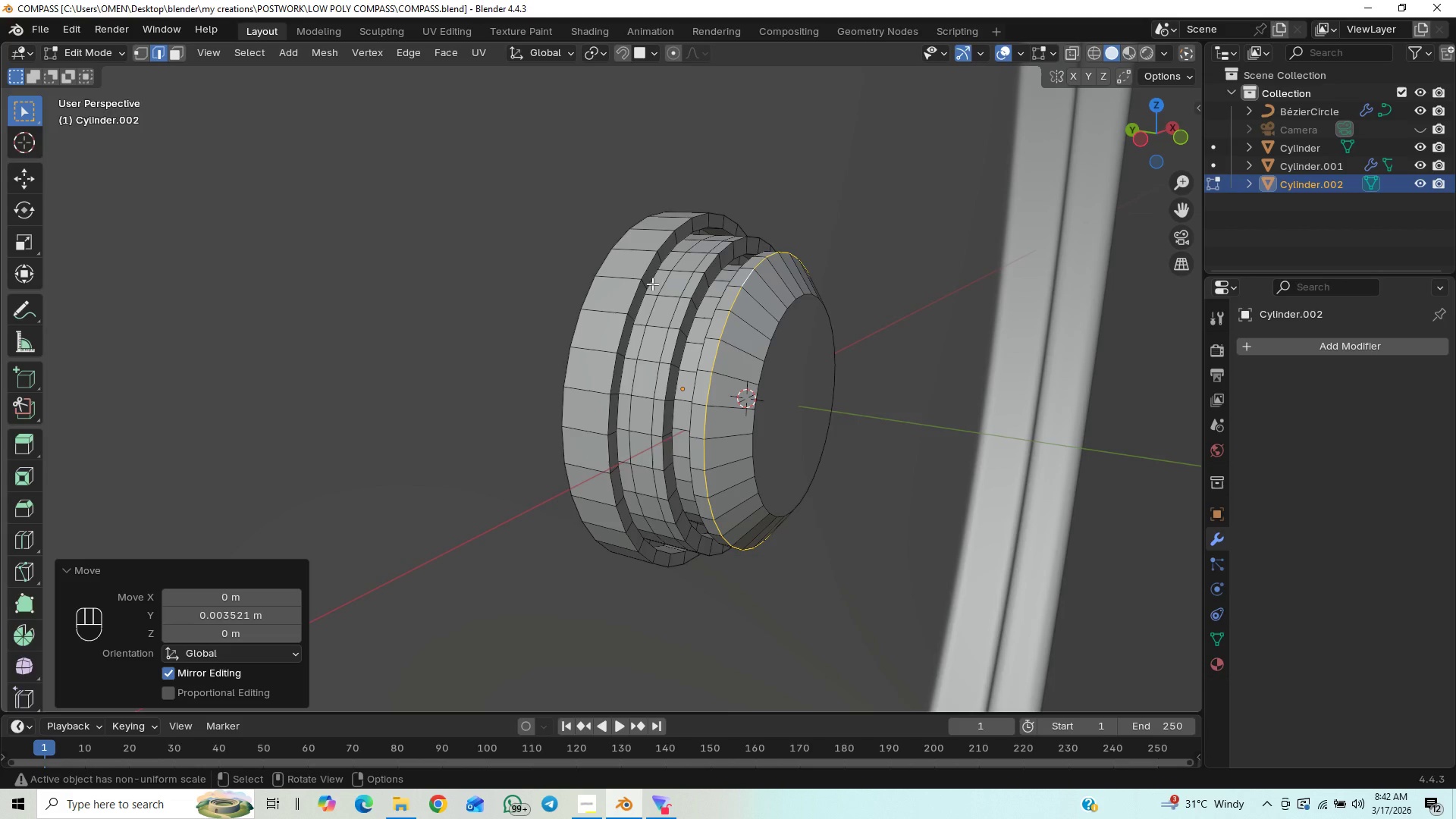 
wait(5.2)
 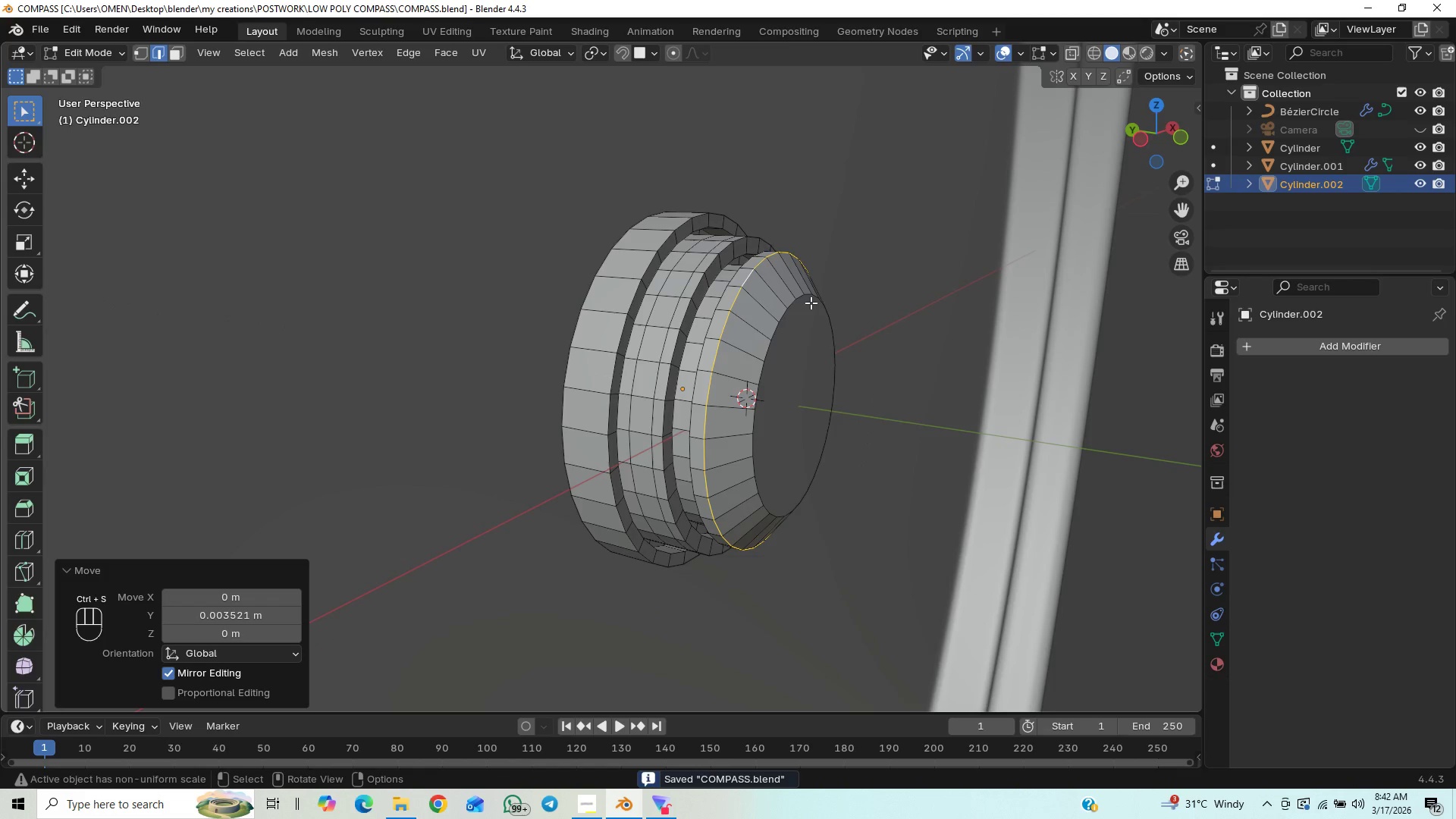 
left_click([676, 283])
 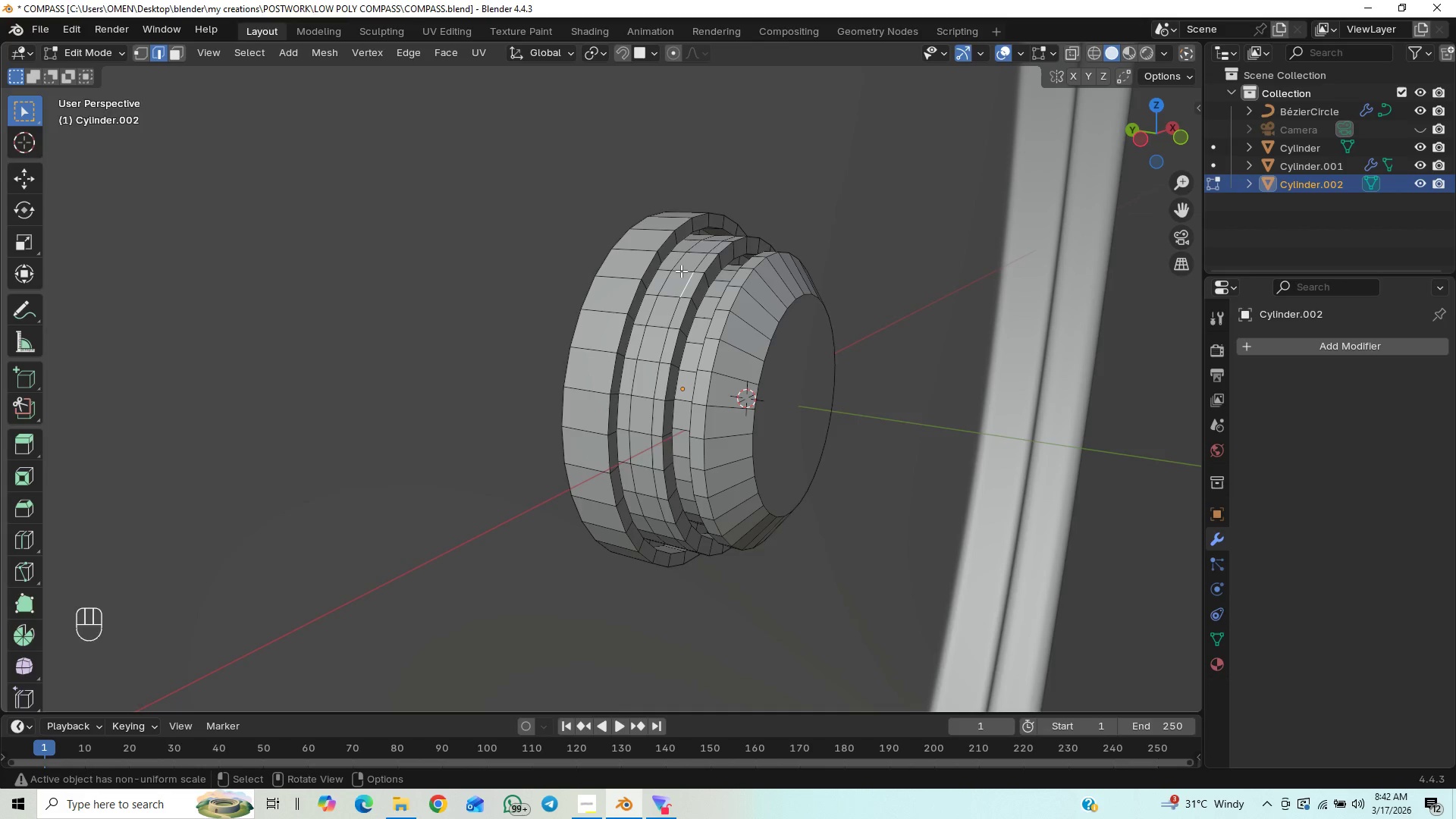 
key(3)
 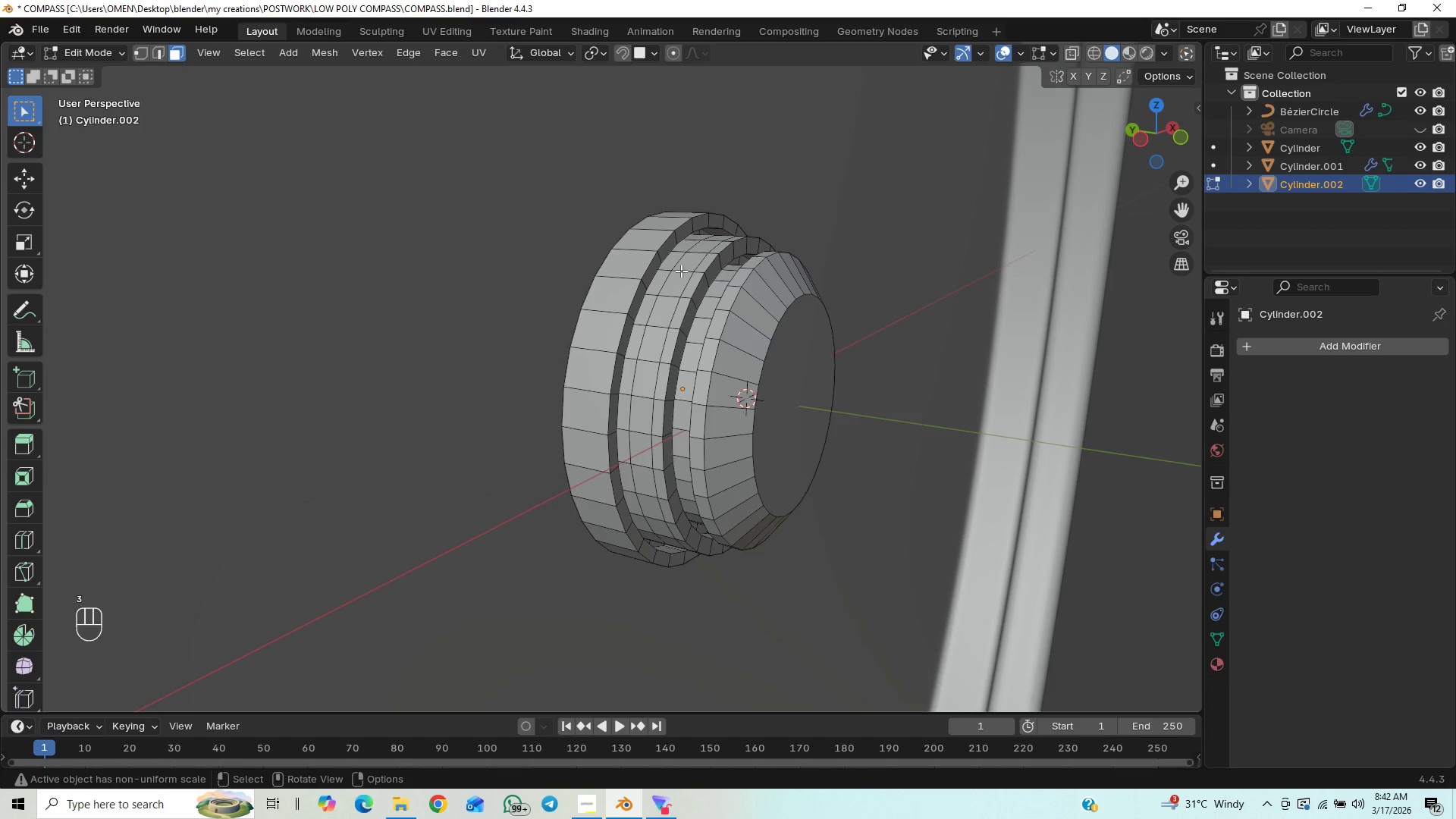 
key(Control+S)
 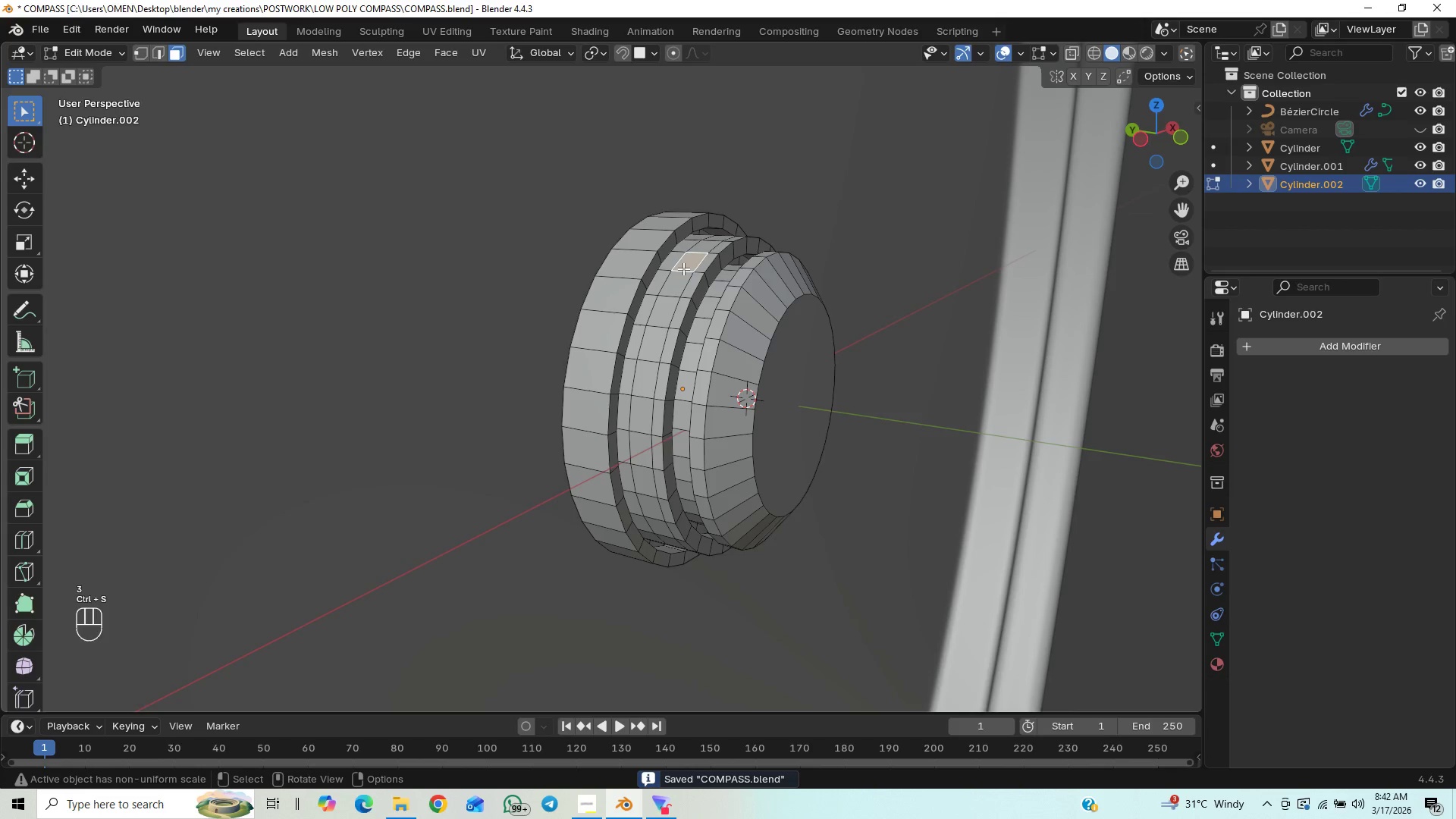 
hold_key(key=AltLeft, duration=1.0)
left_click([683, 268])
 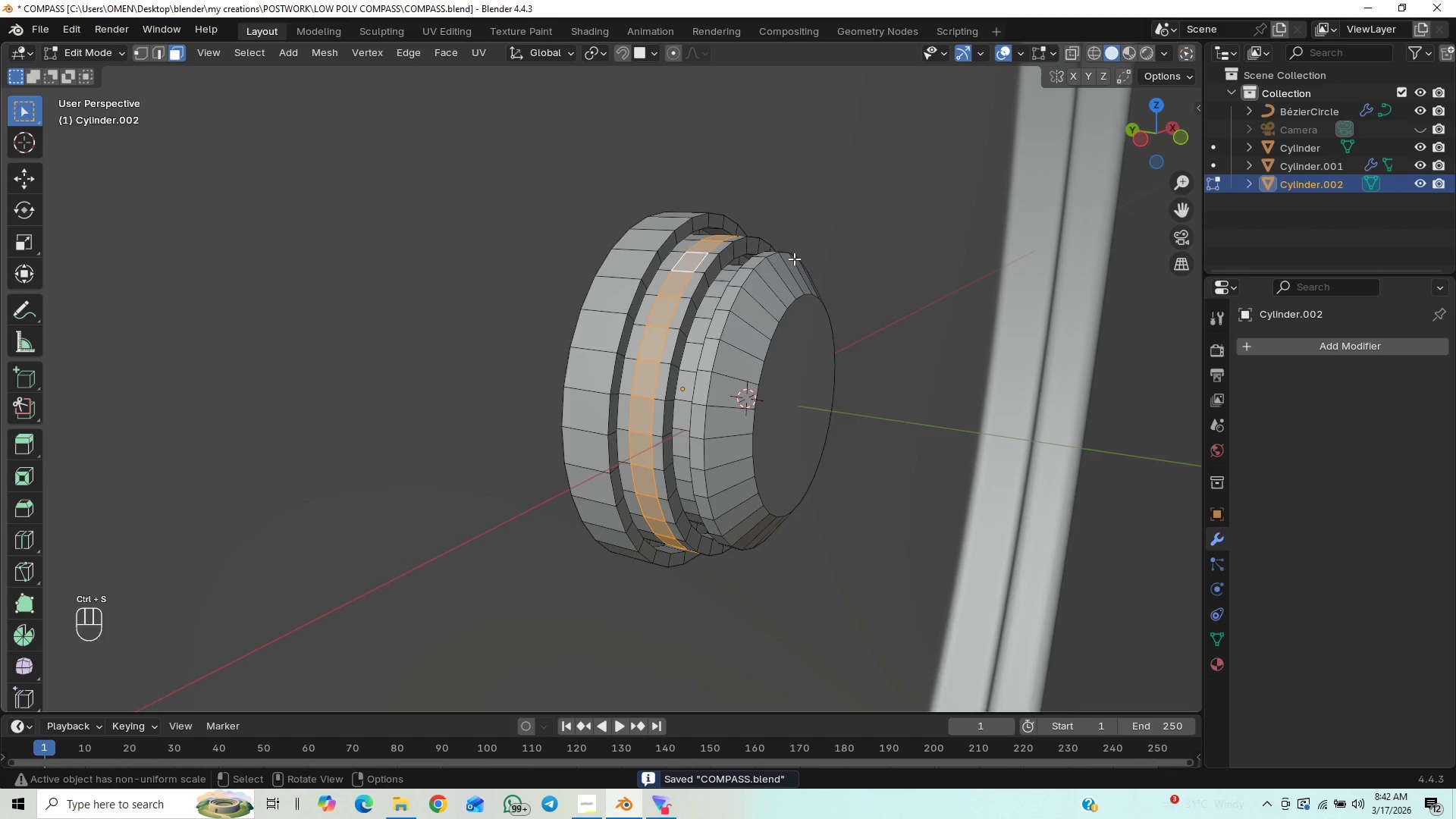 
key(Alt+E)
 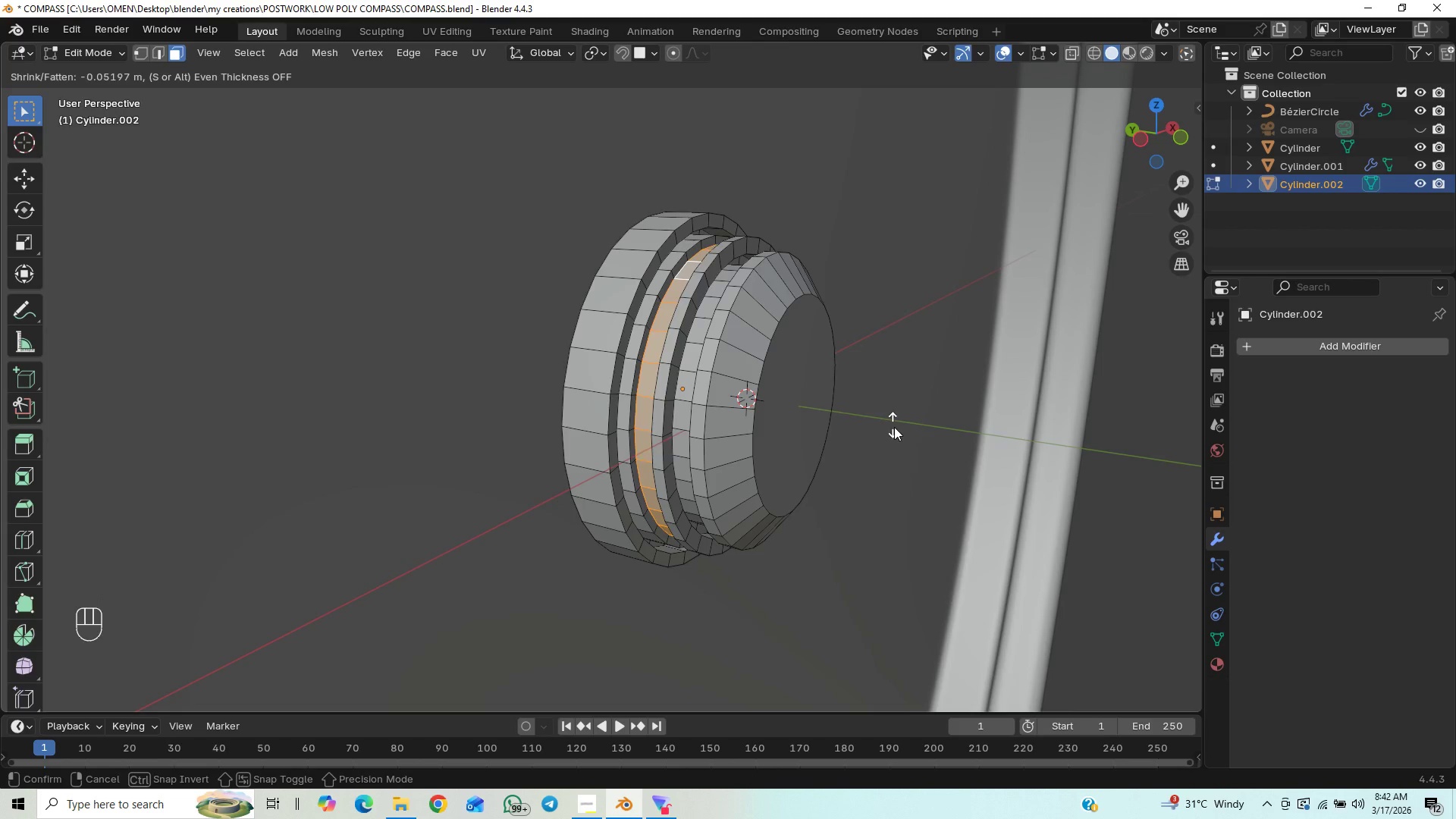 
wait(10.19)
 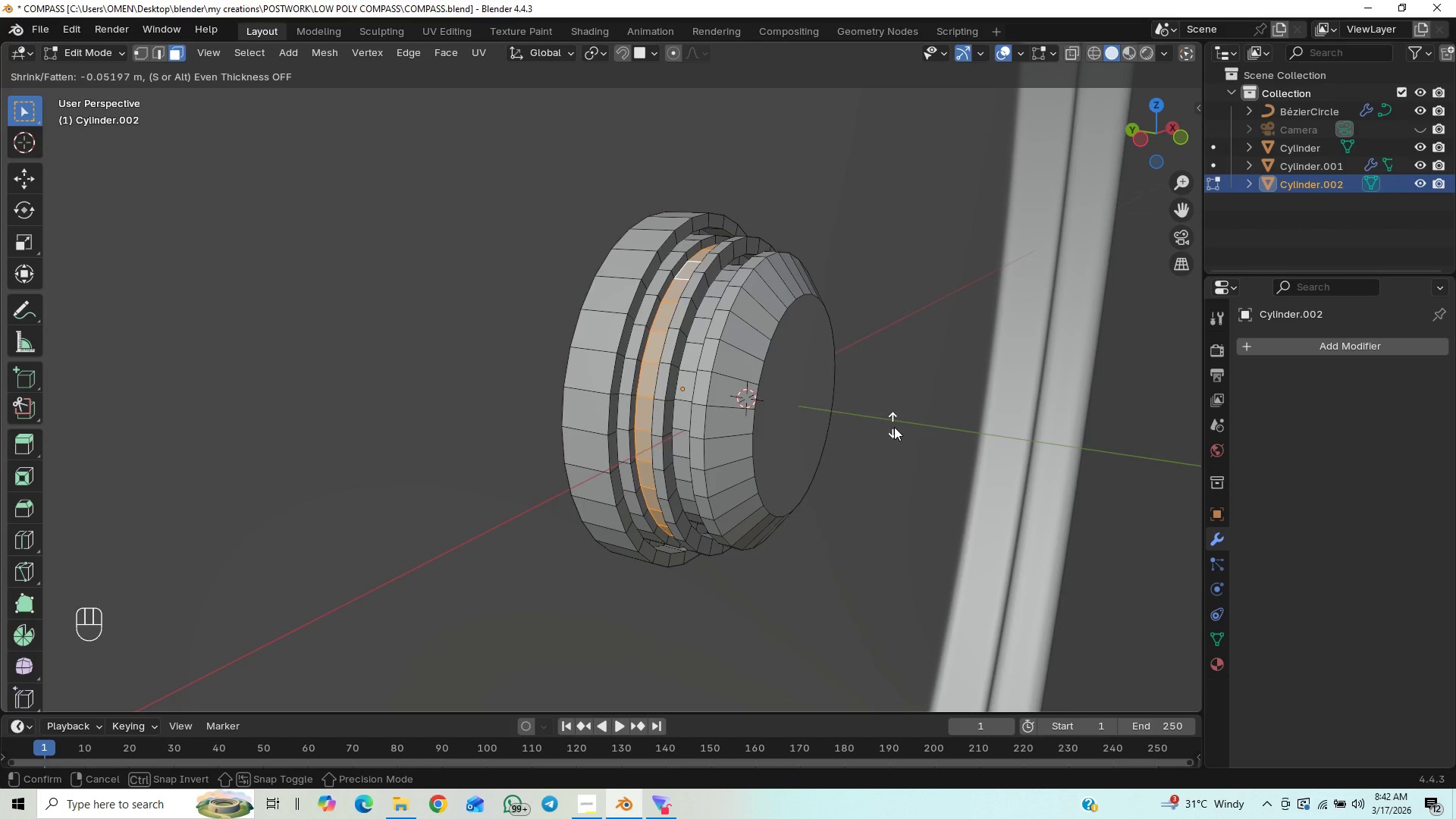 
left_click([902, 485])
 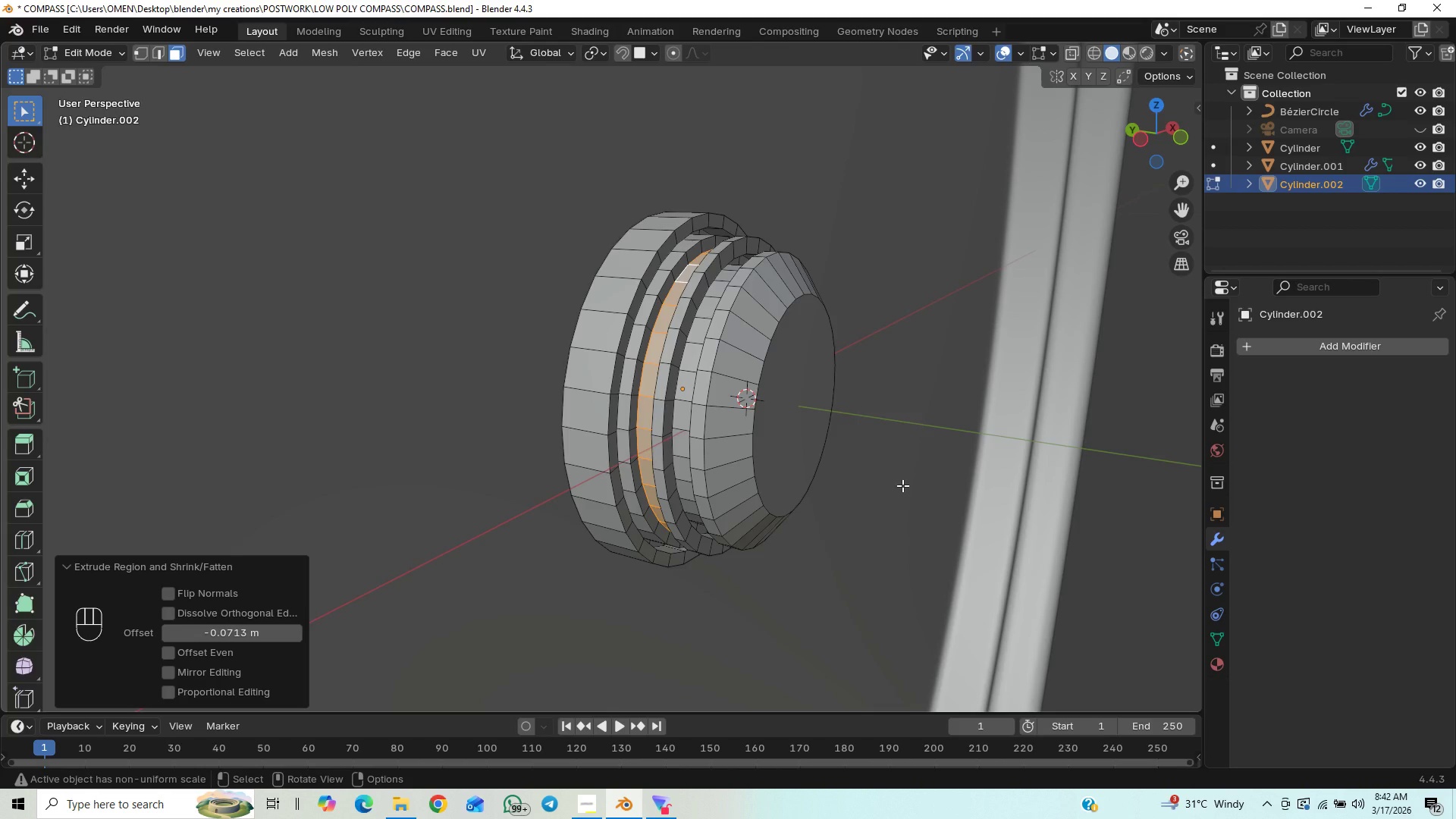 
key(Control+S)
 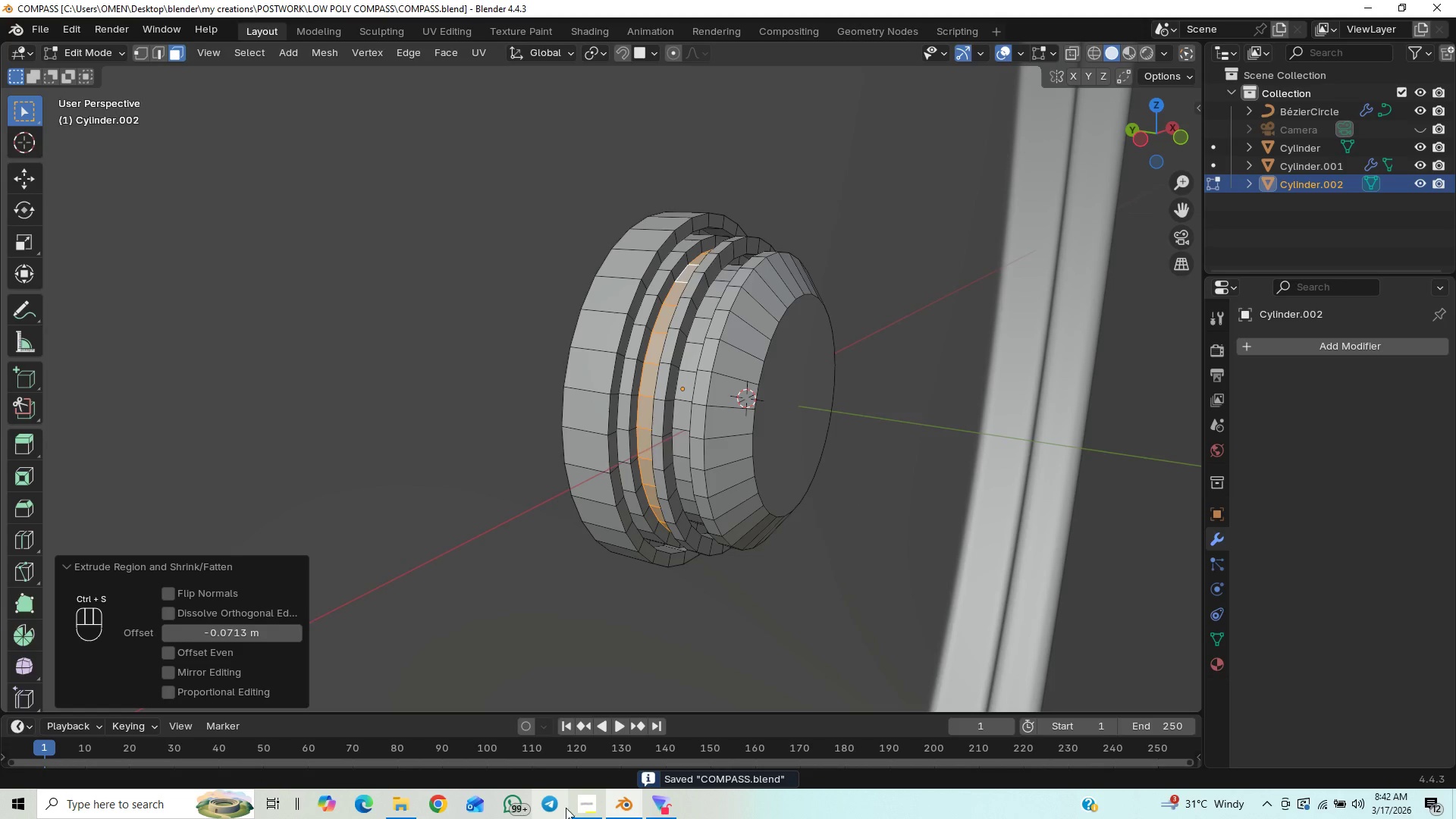 
left_click([577, 805])